 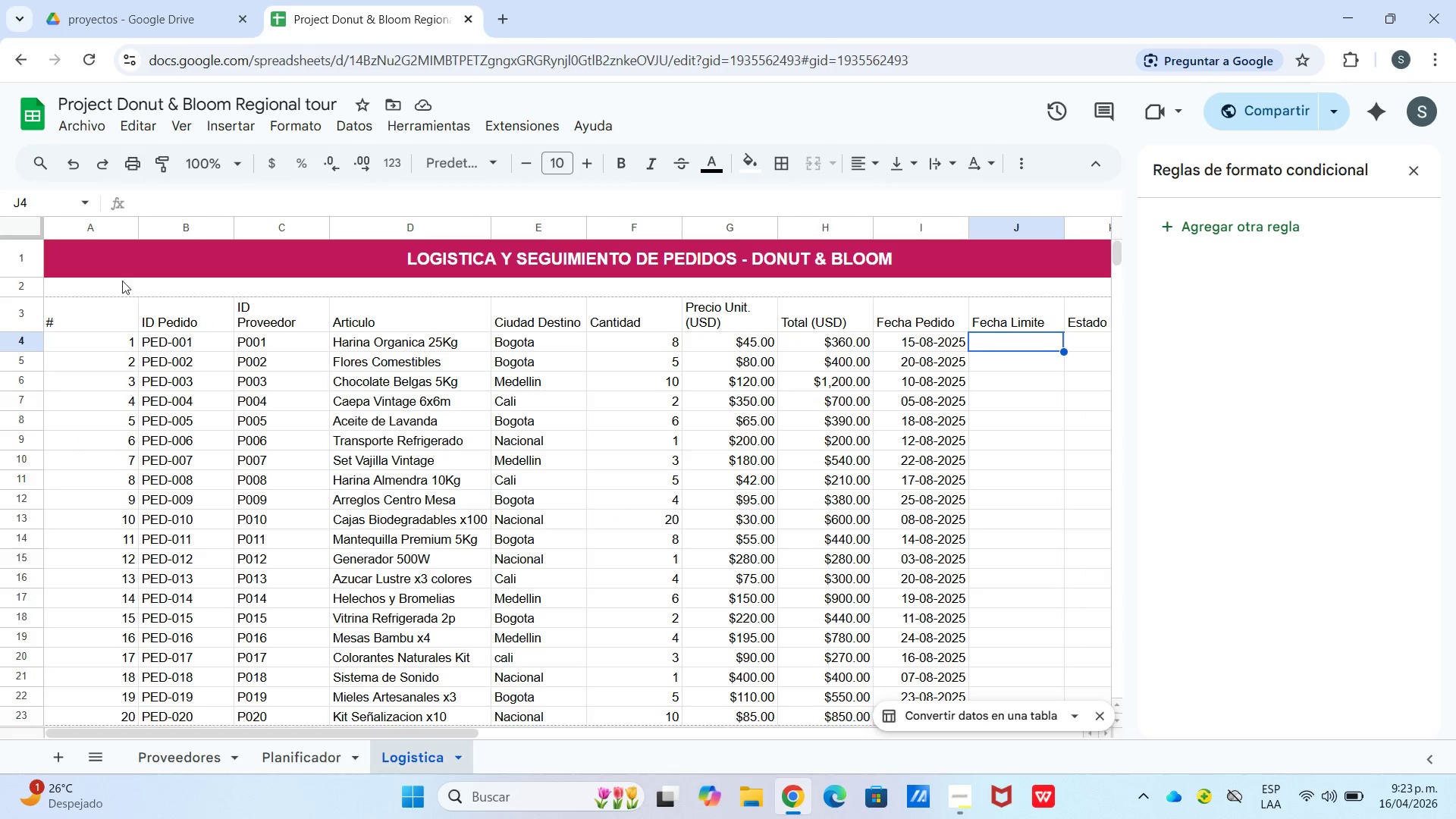 
left_click_drag(start_coordinate=[61, 105], to_coordinate=[366, 107])
 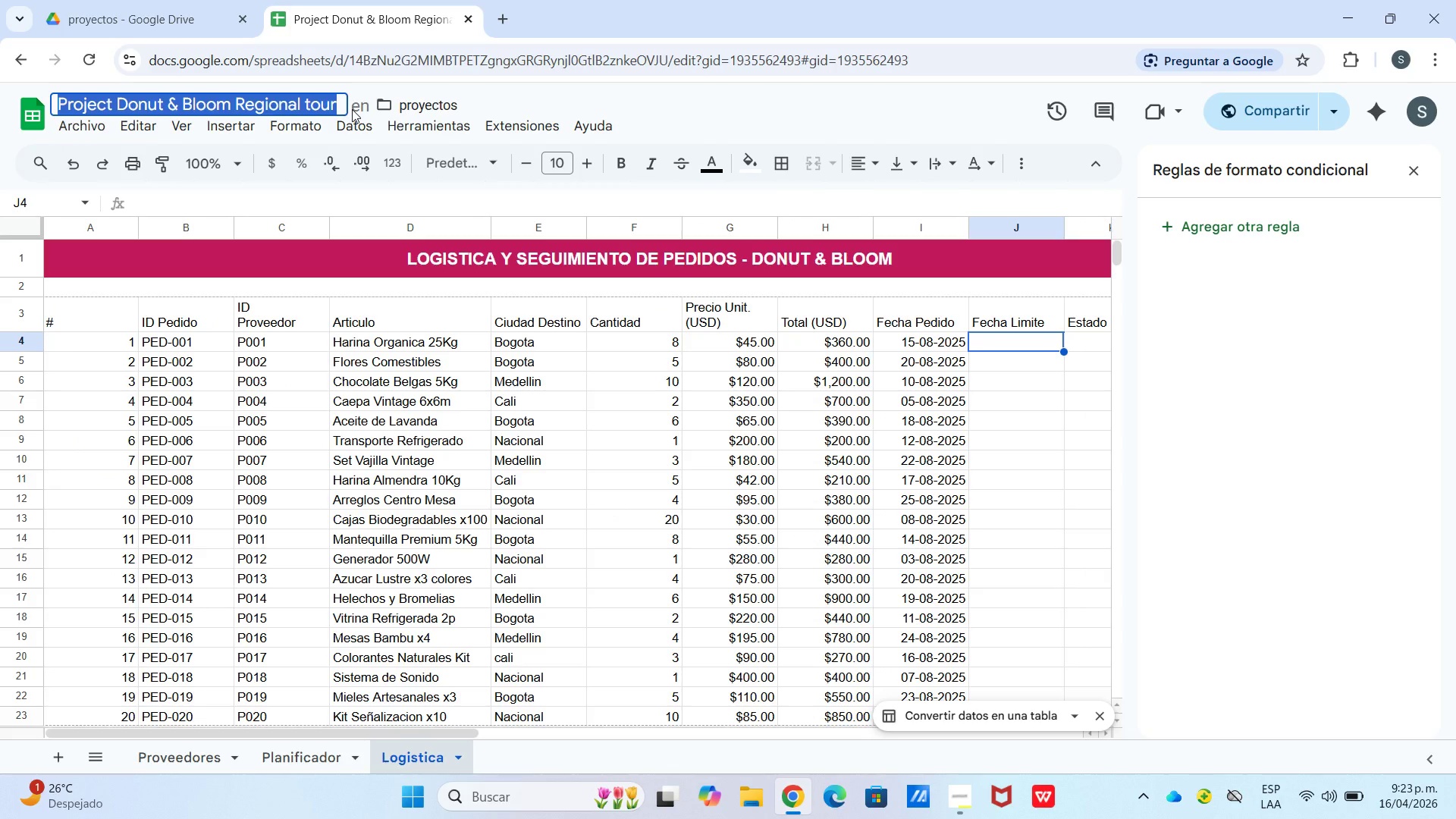 
key(Control+C)
 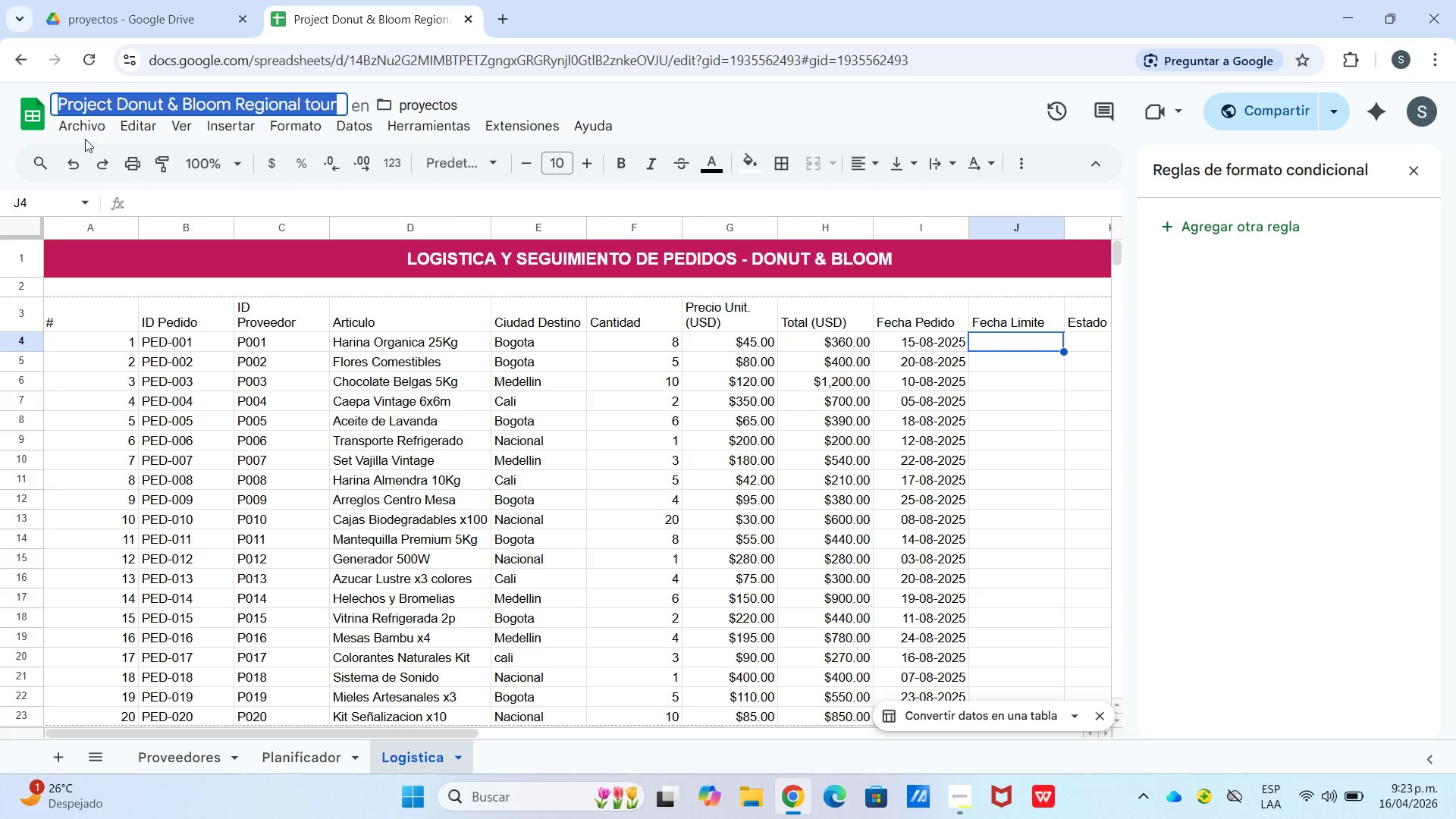 
left_click([89, 128])
 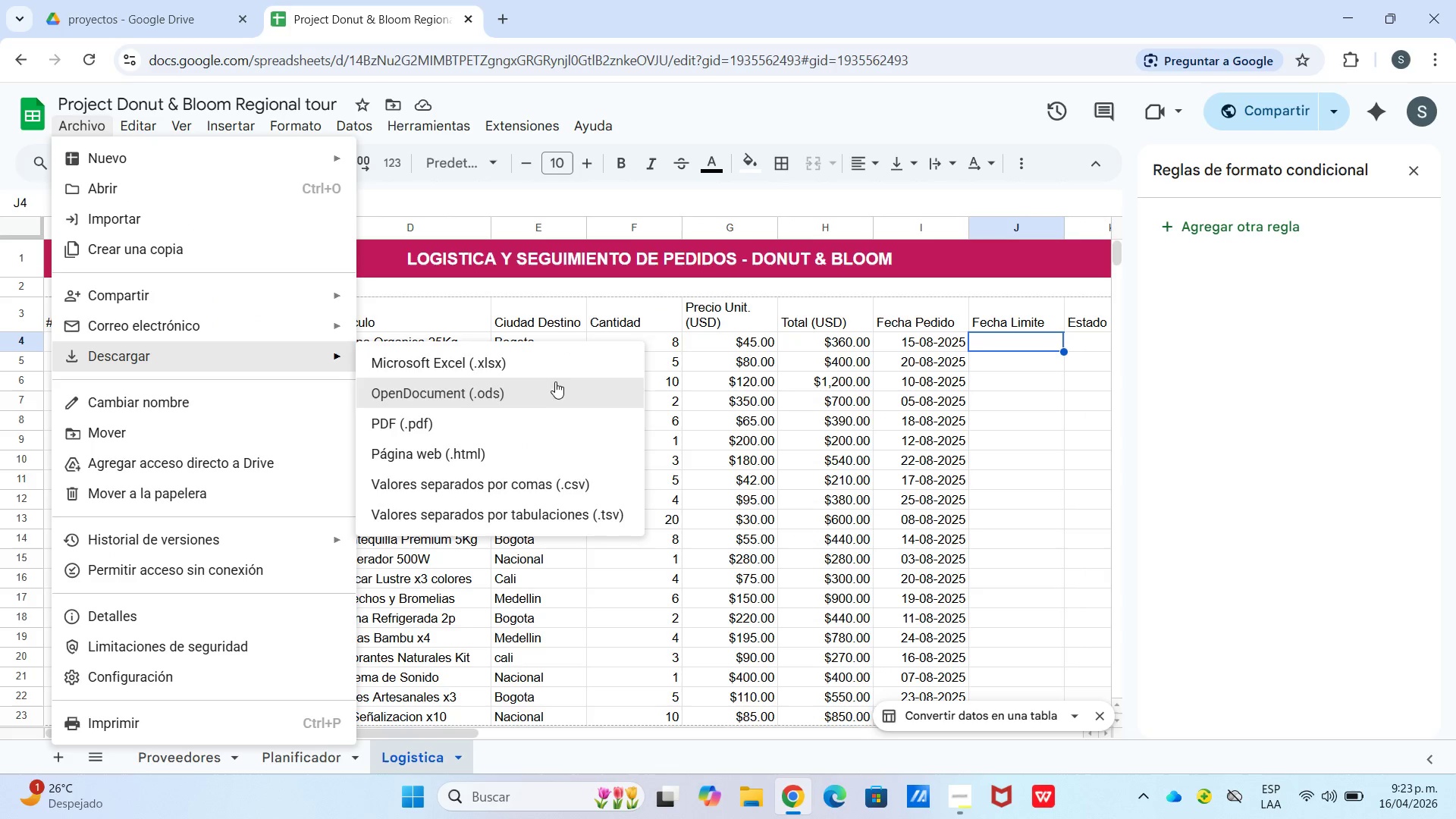 
left_click([507, 363])
 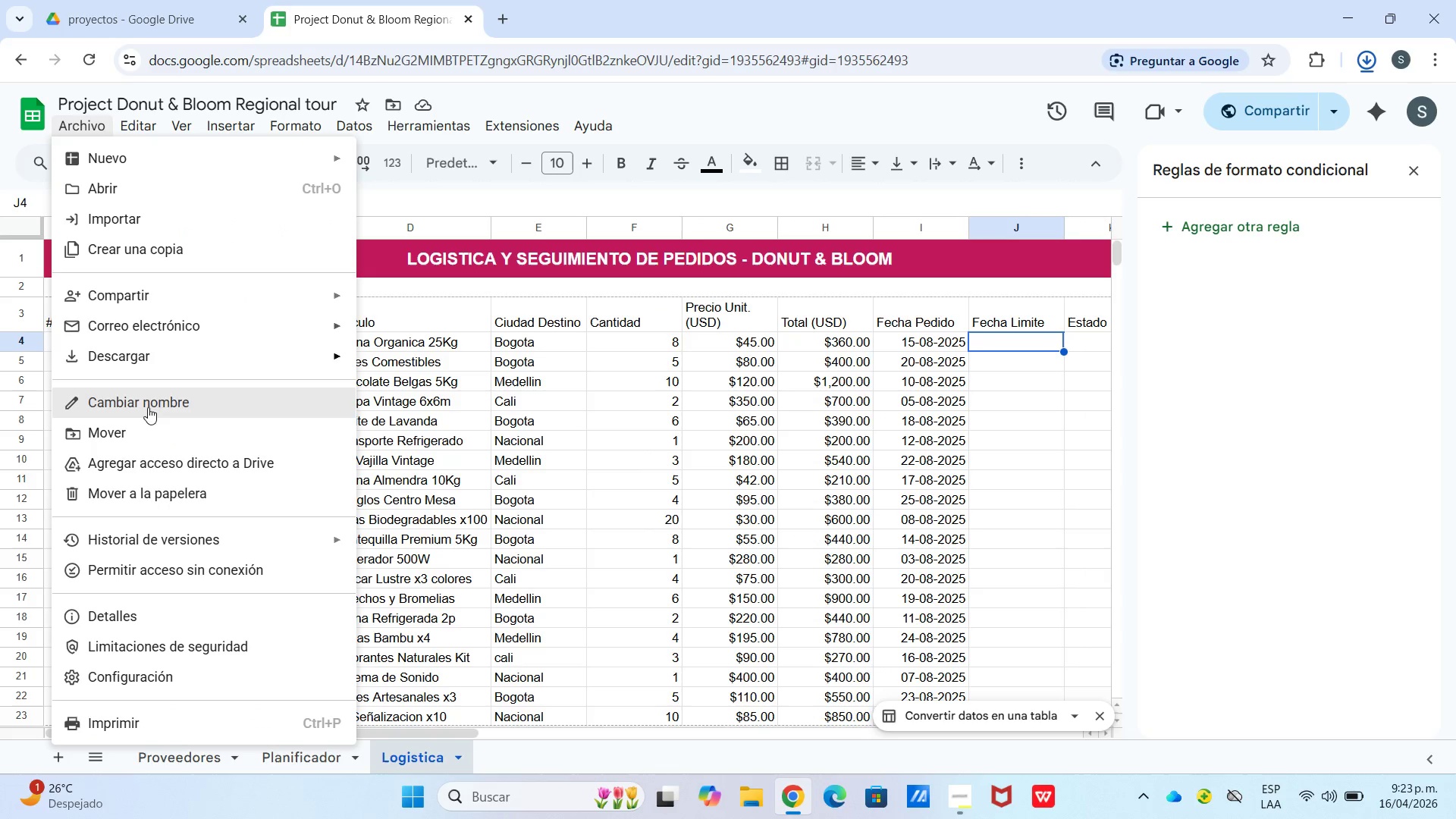 
left_click([154, 361])
 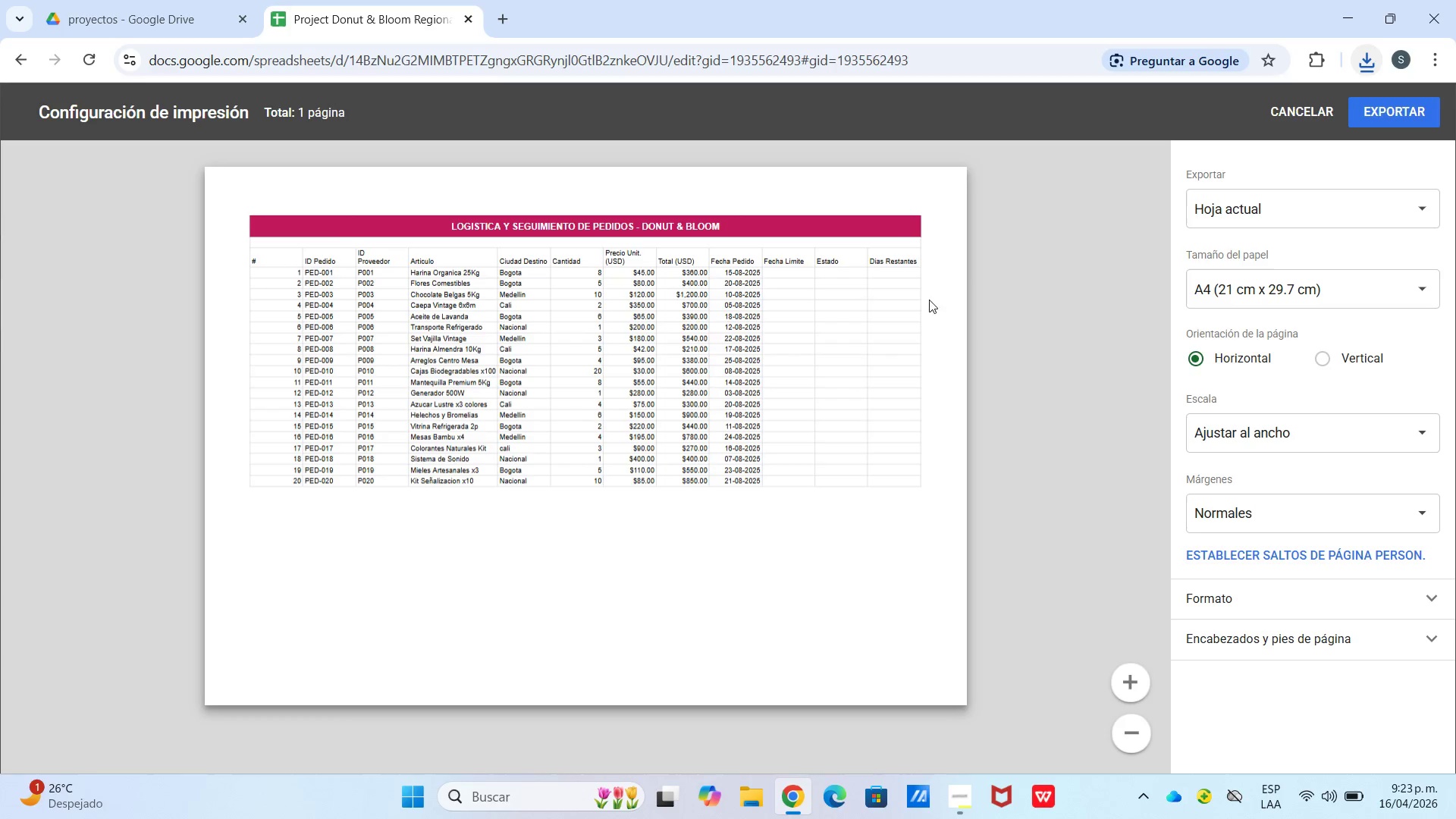 
left_click([1221, 207])
 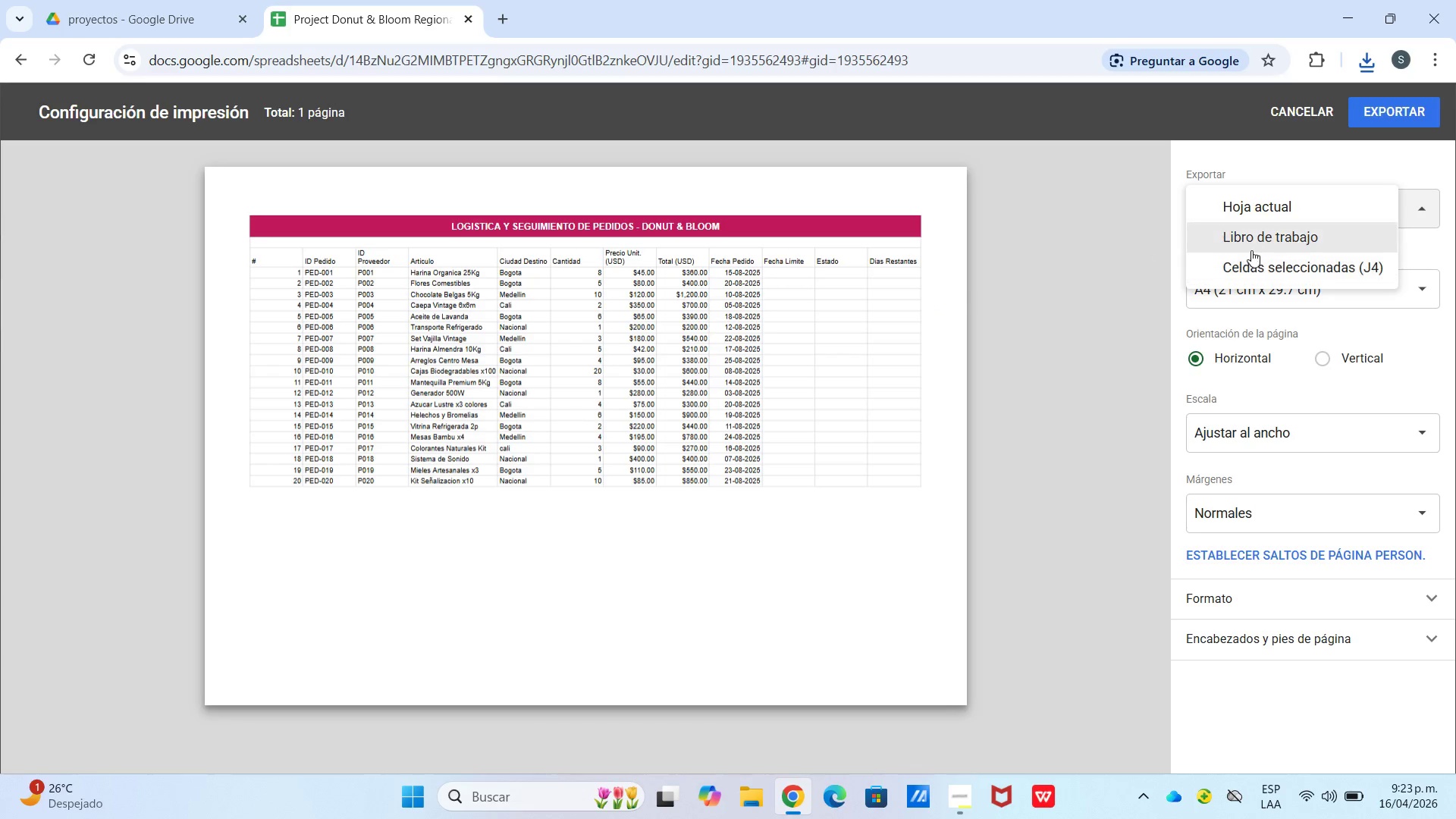 
left_click([1250, 246])
 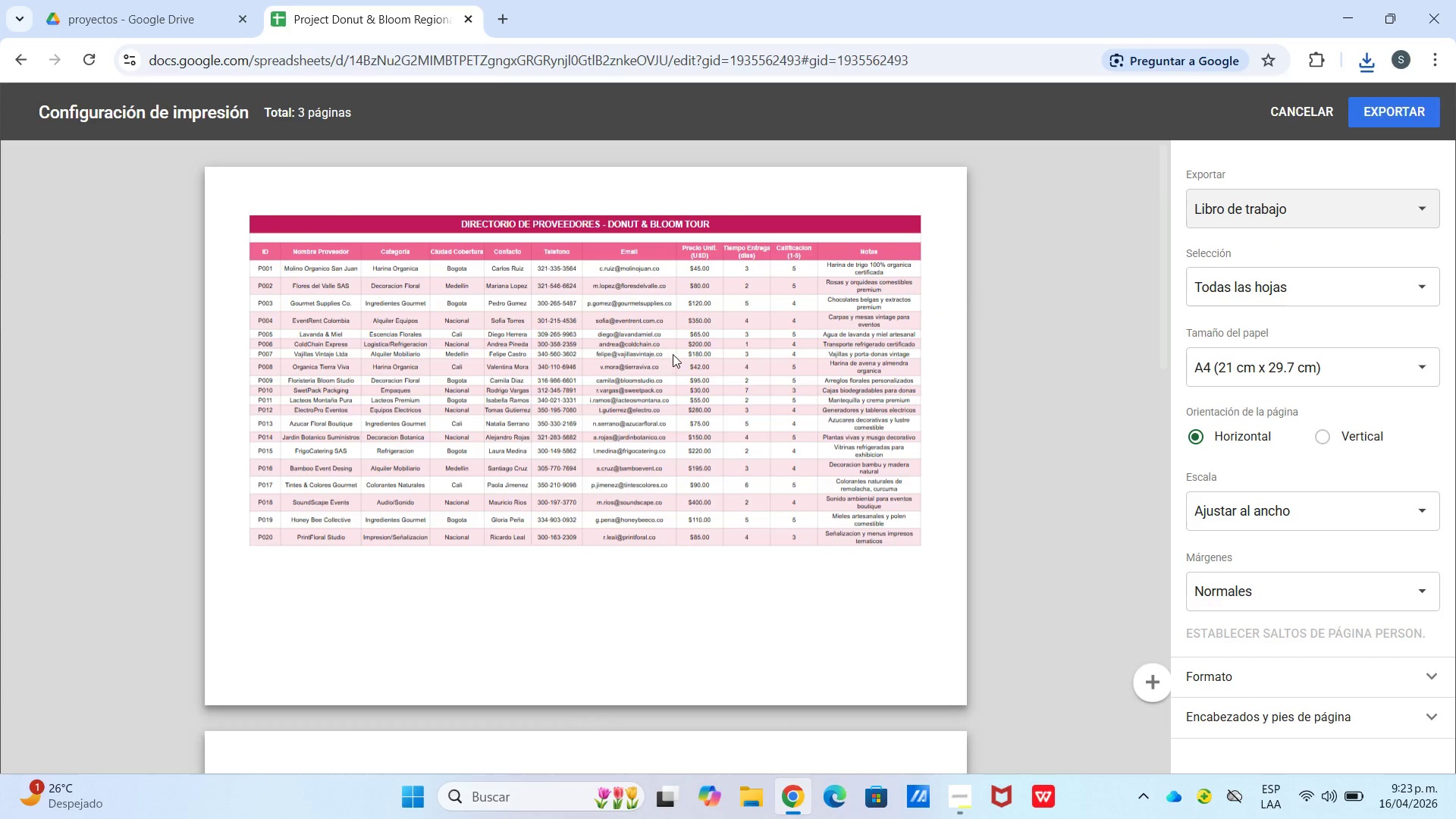 
scroll: coordinate [796, 490], scroll_direction: down, amount: 9.0
 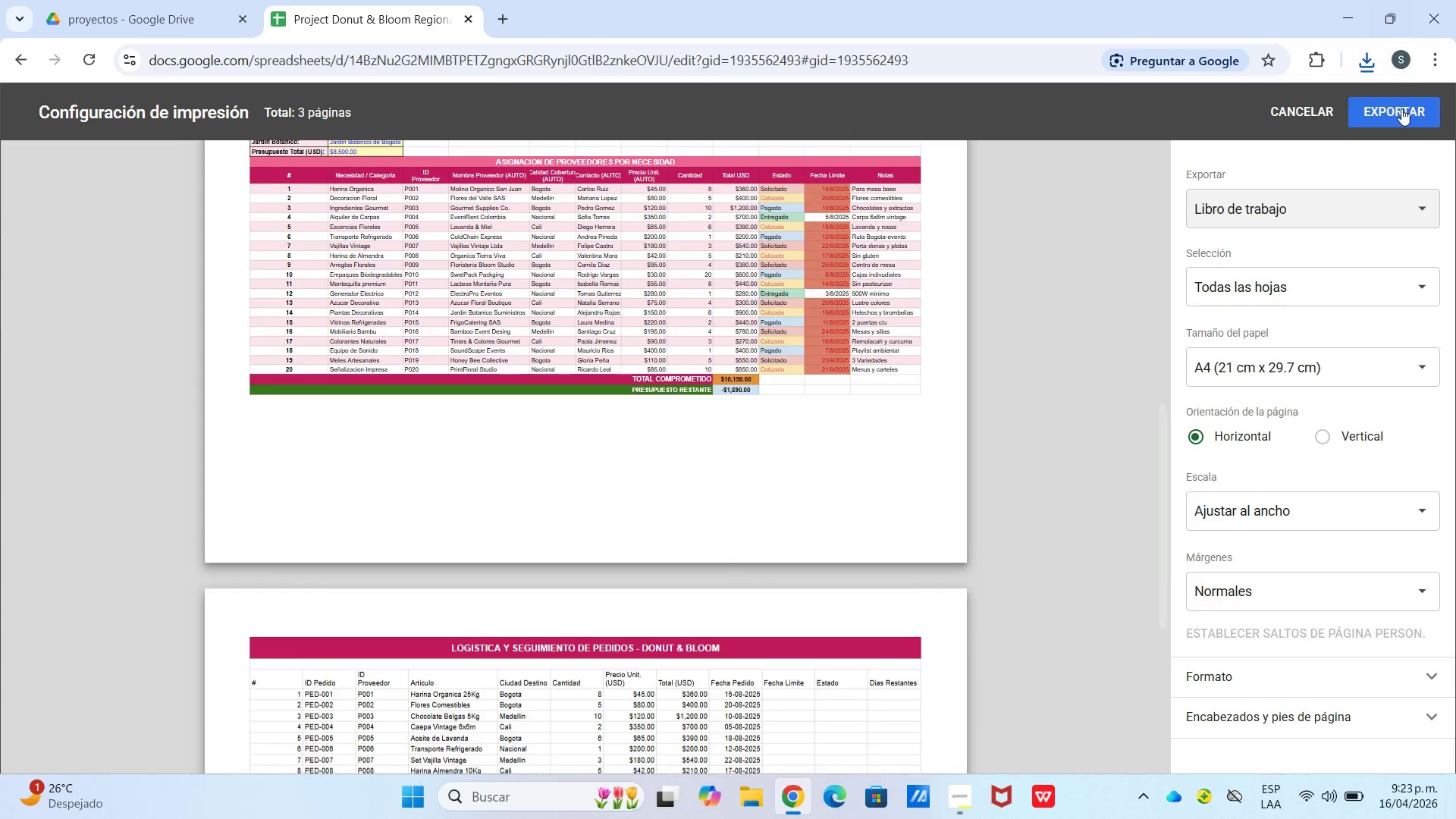 
left_click([1404, 111])
 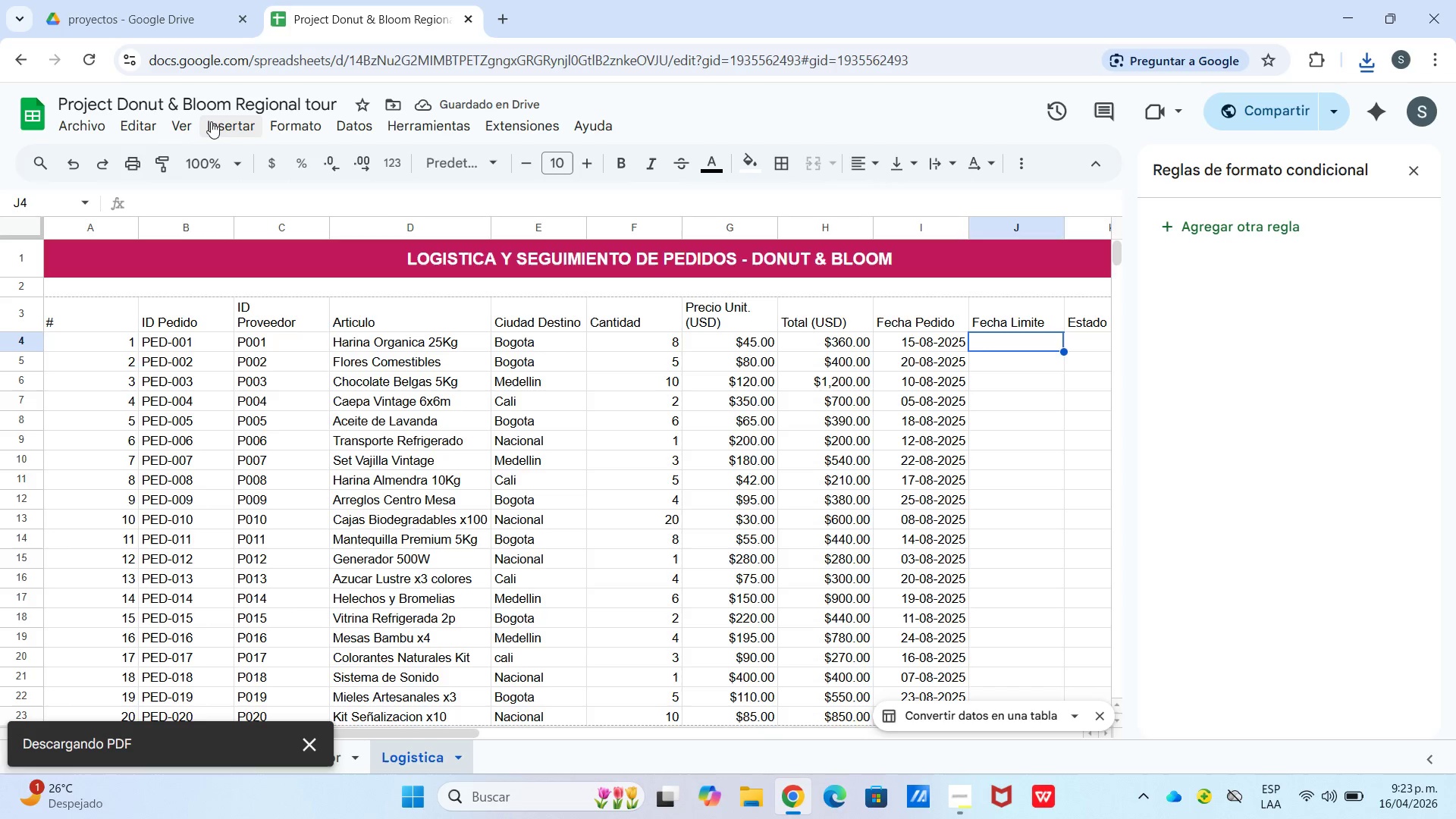 
left_click([95, 122])
 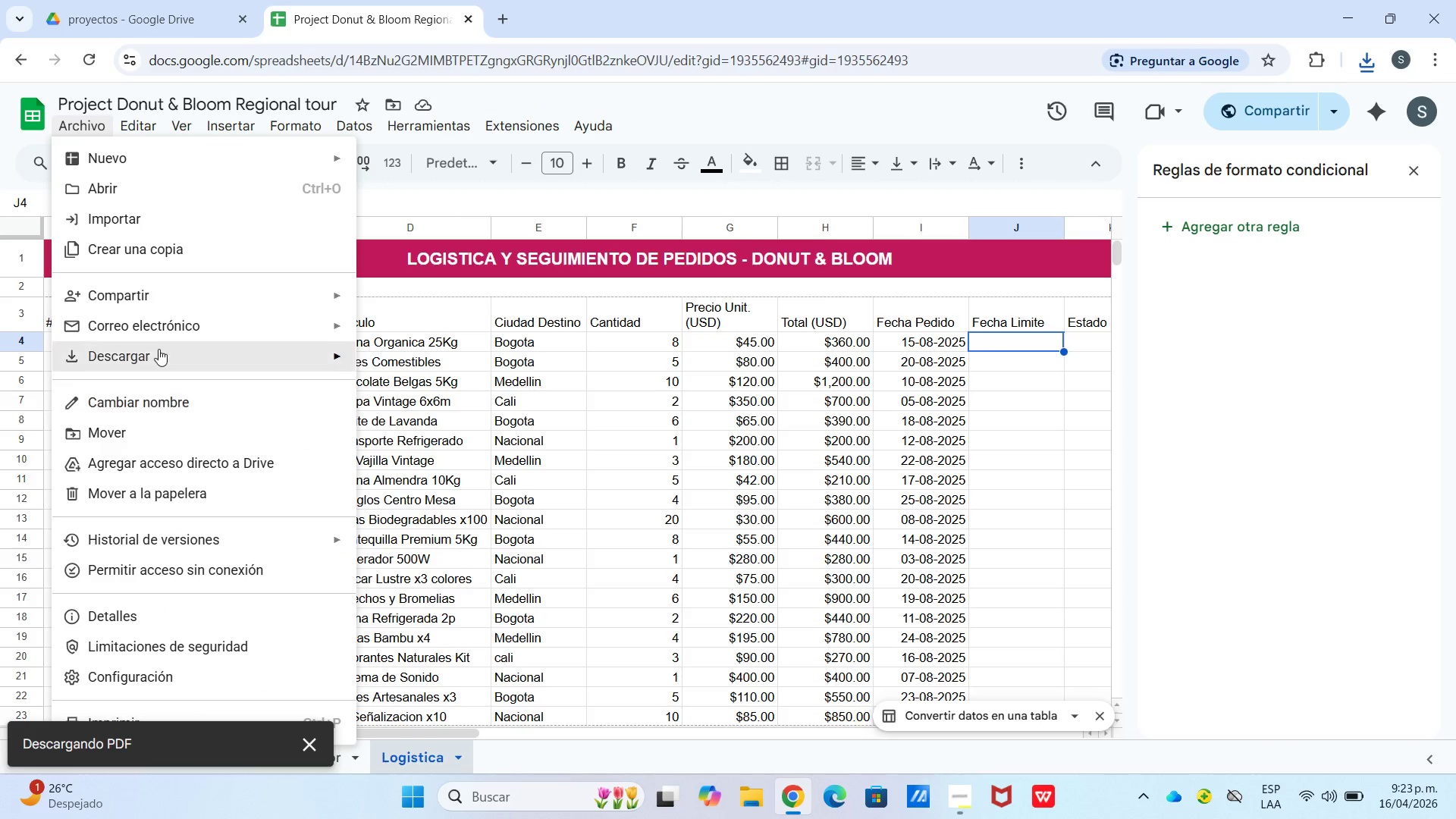 
left_click([171, 305])
 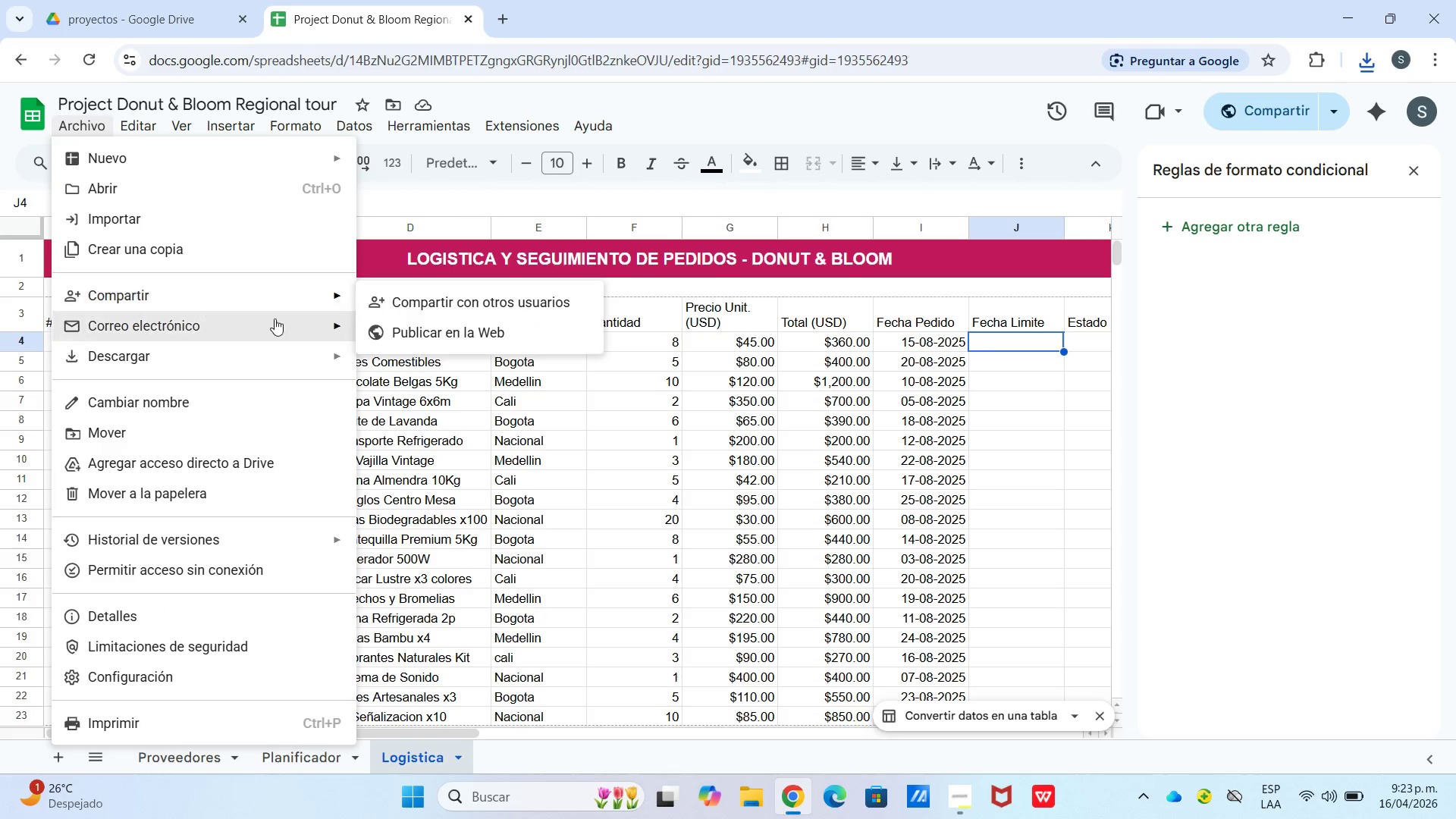 
left_click([393, 305])
 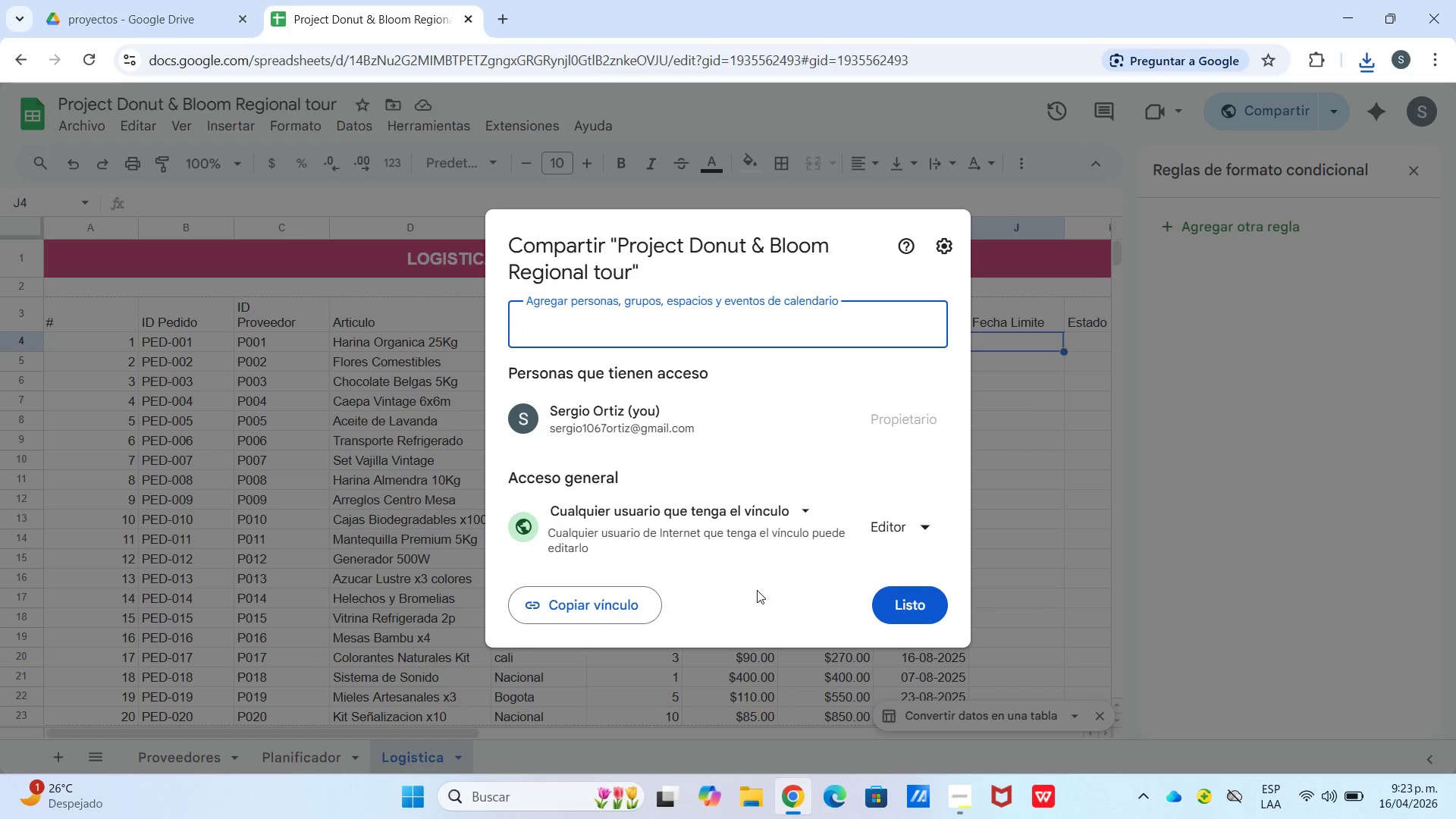 
left_click([636, 609])
 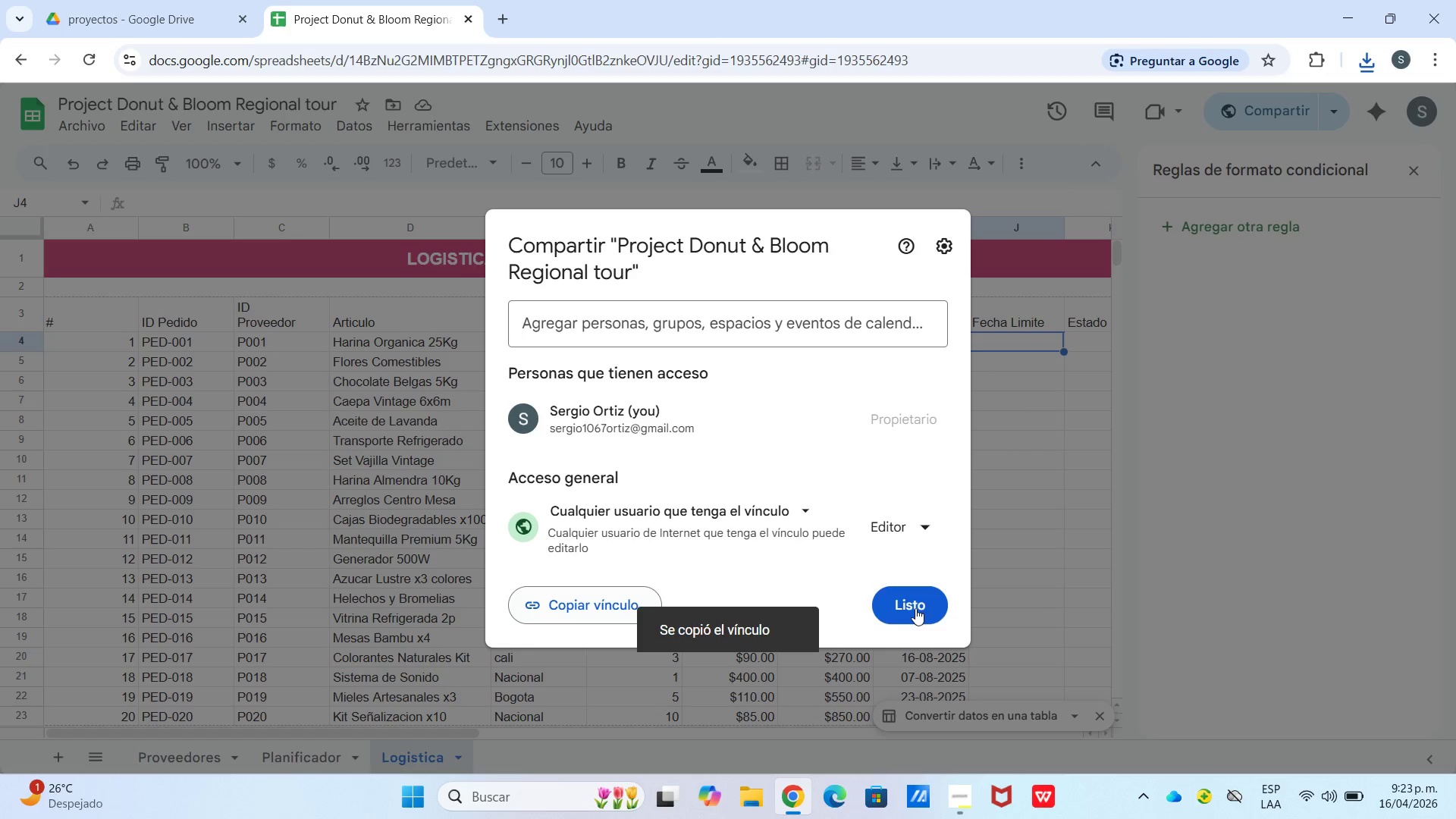 